 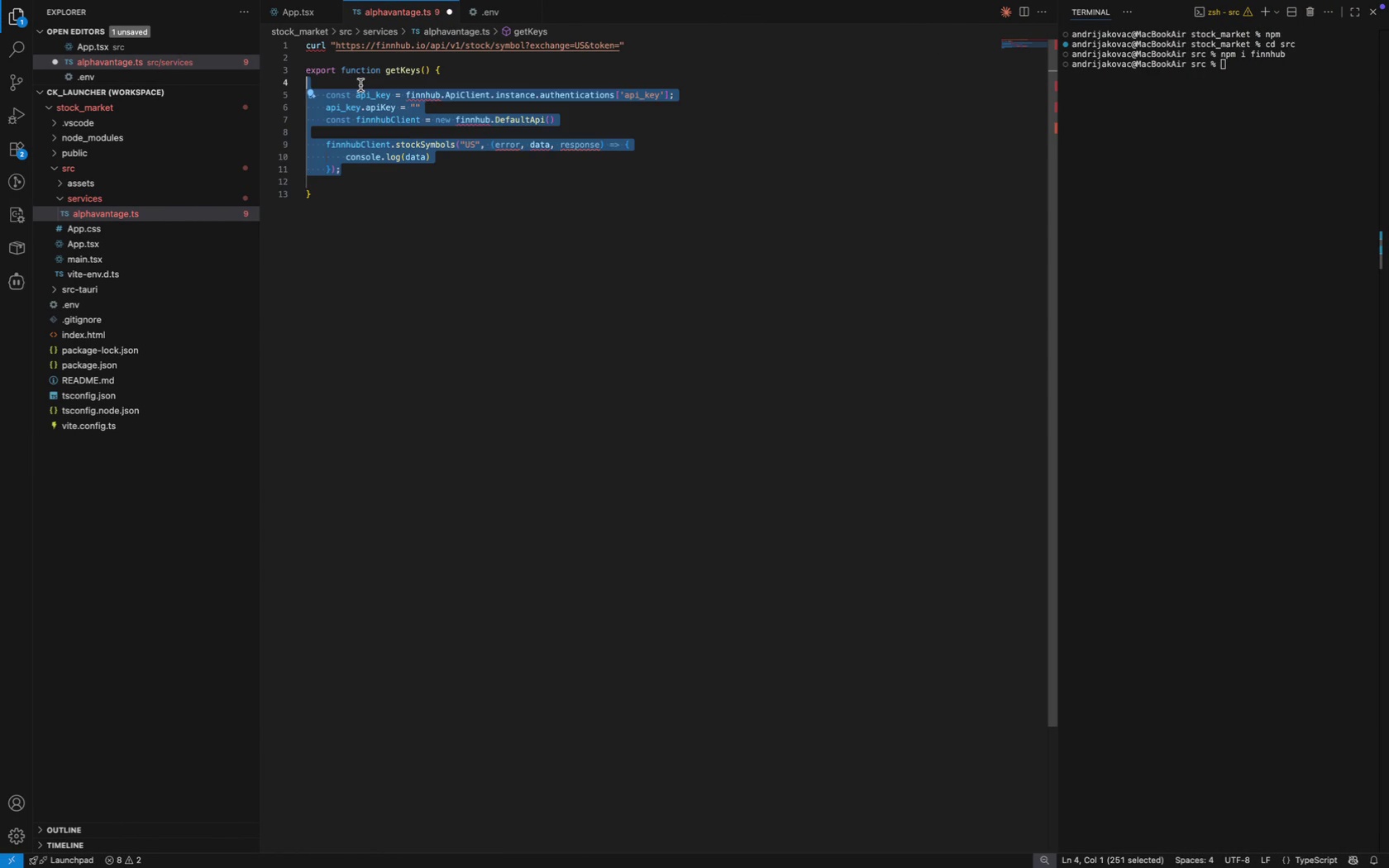 
key(Enter)
 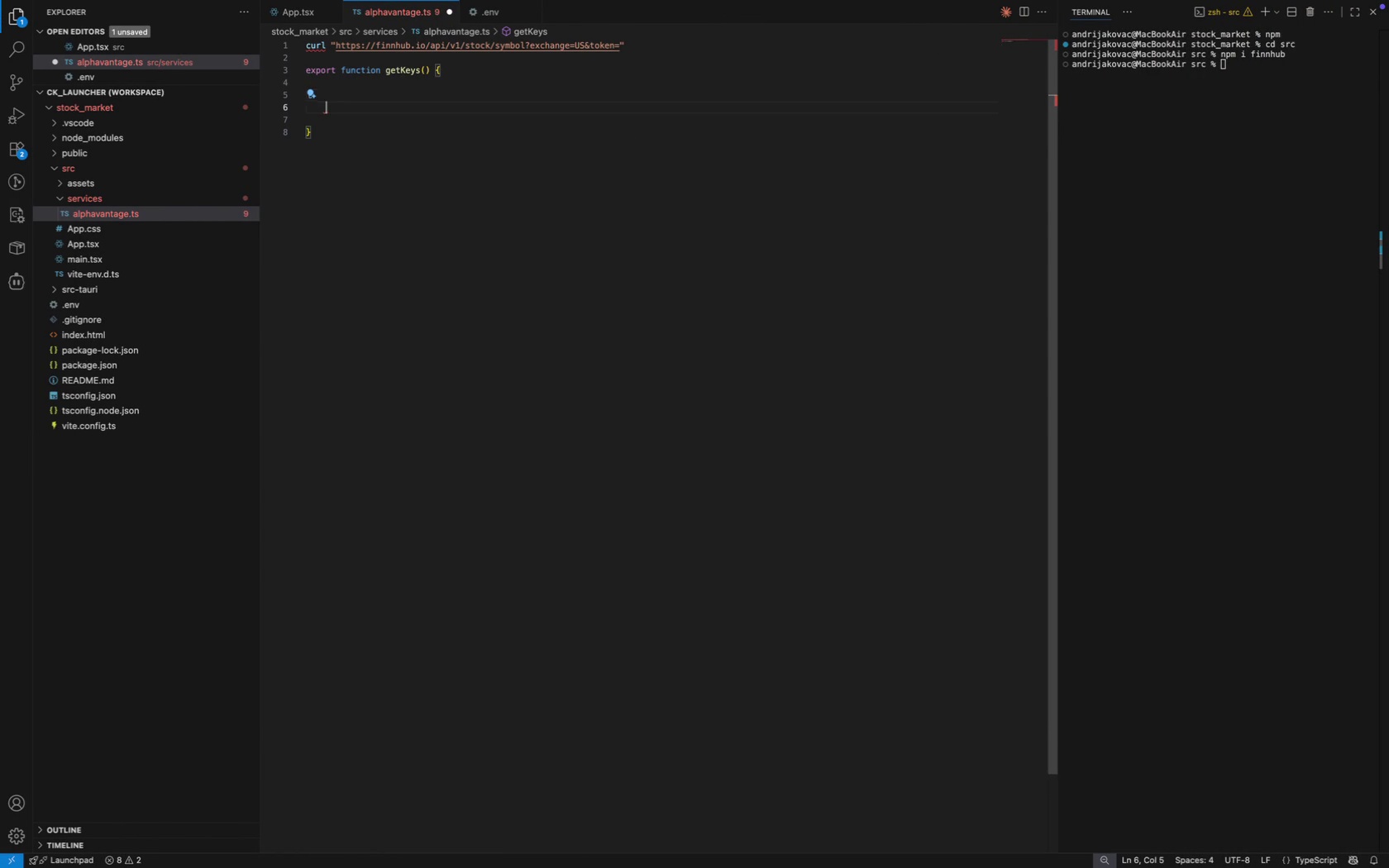 
key(Enter)
 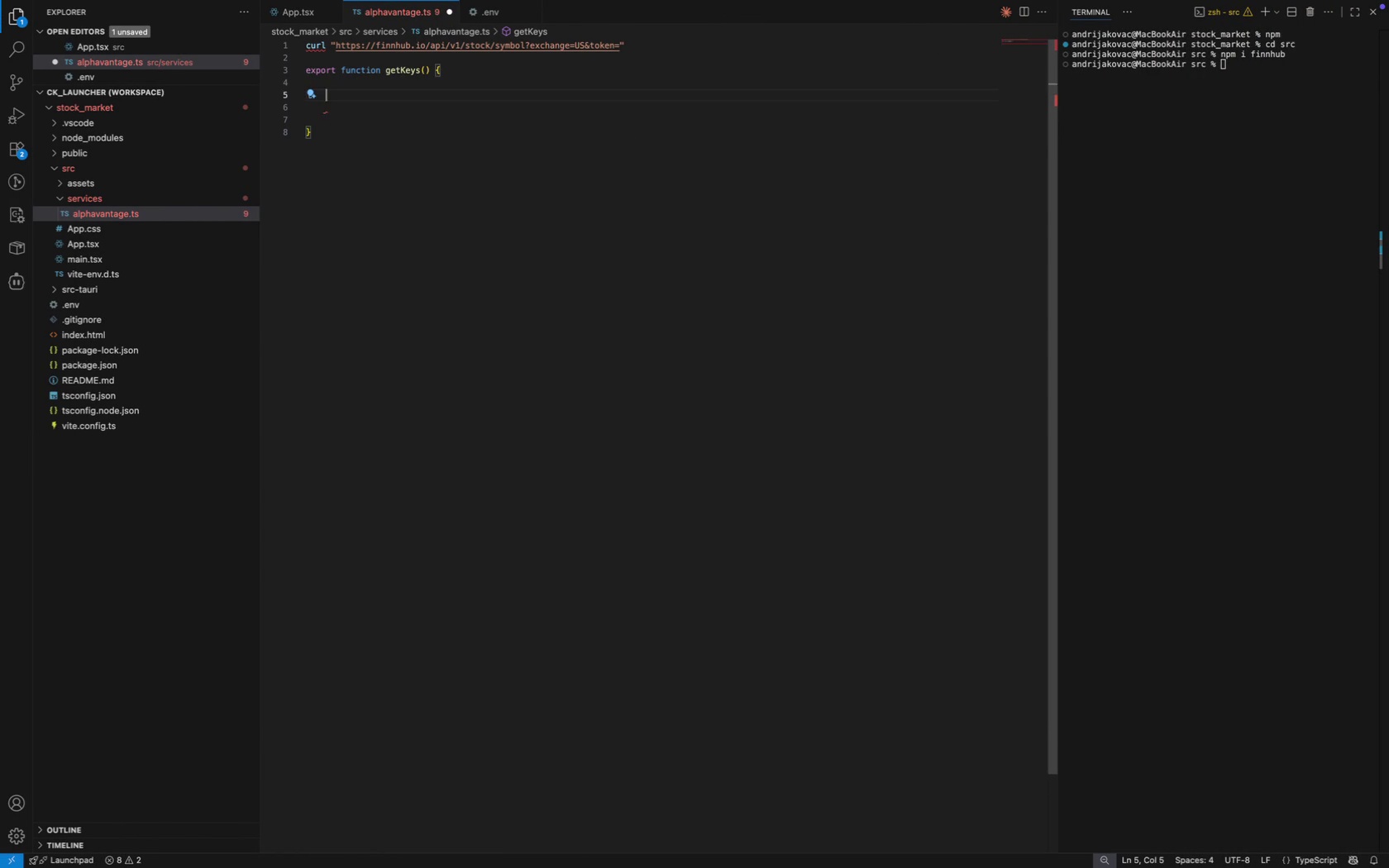 
key(ArrowUp)
 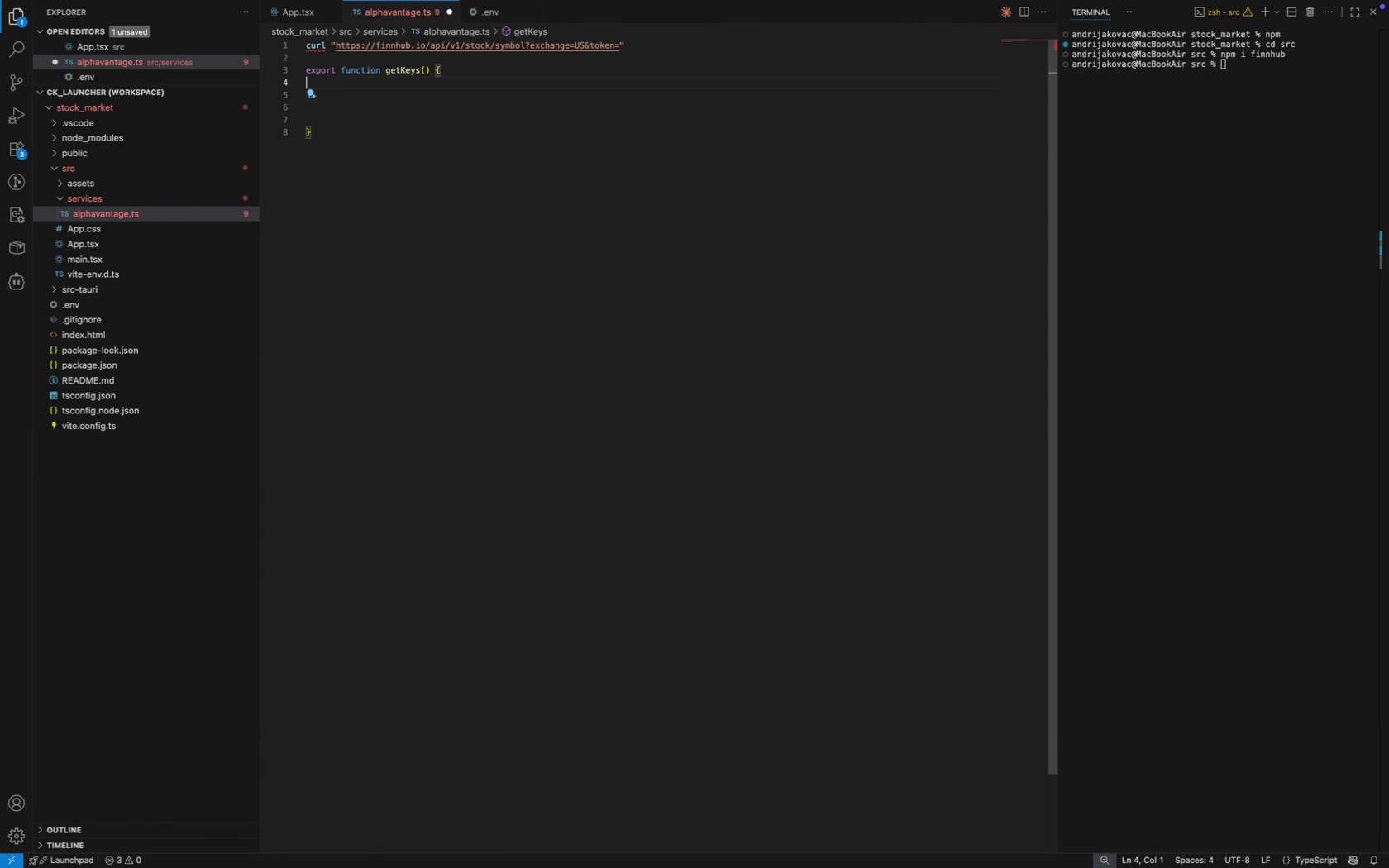 
key(ArrowUp)
 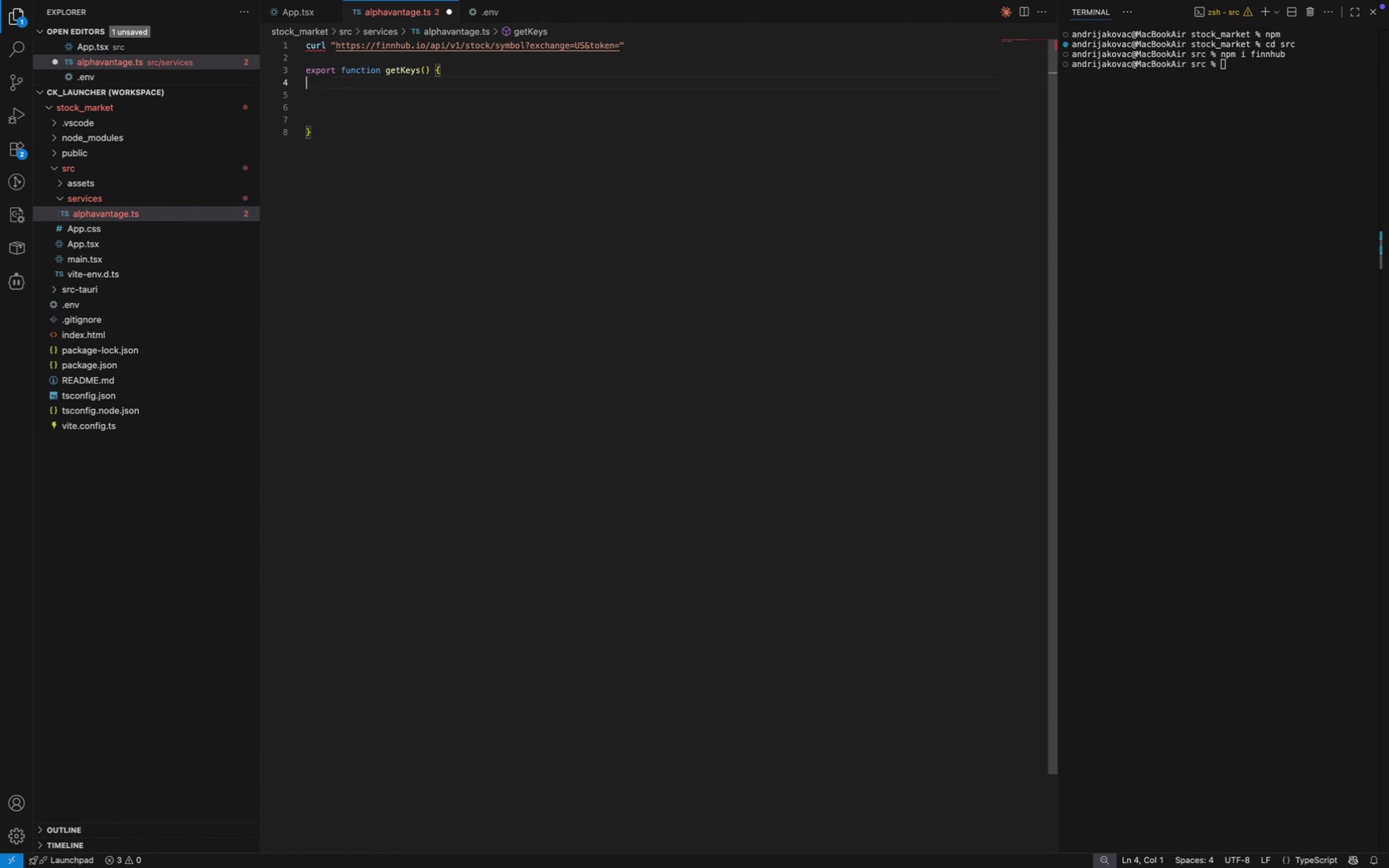 
key(ArrowUp)
 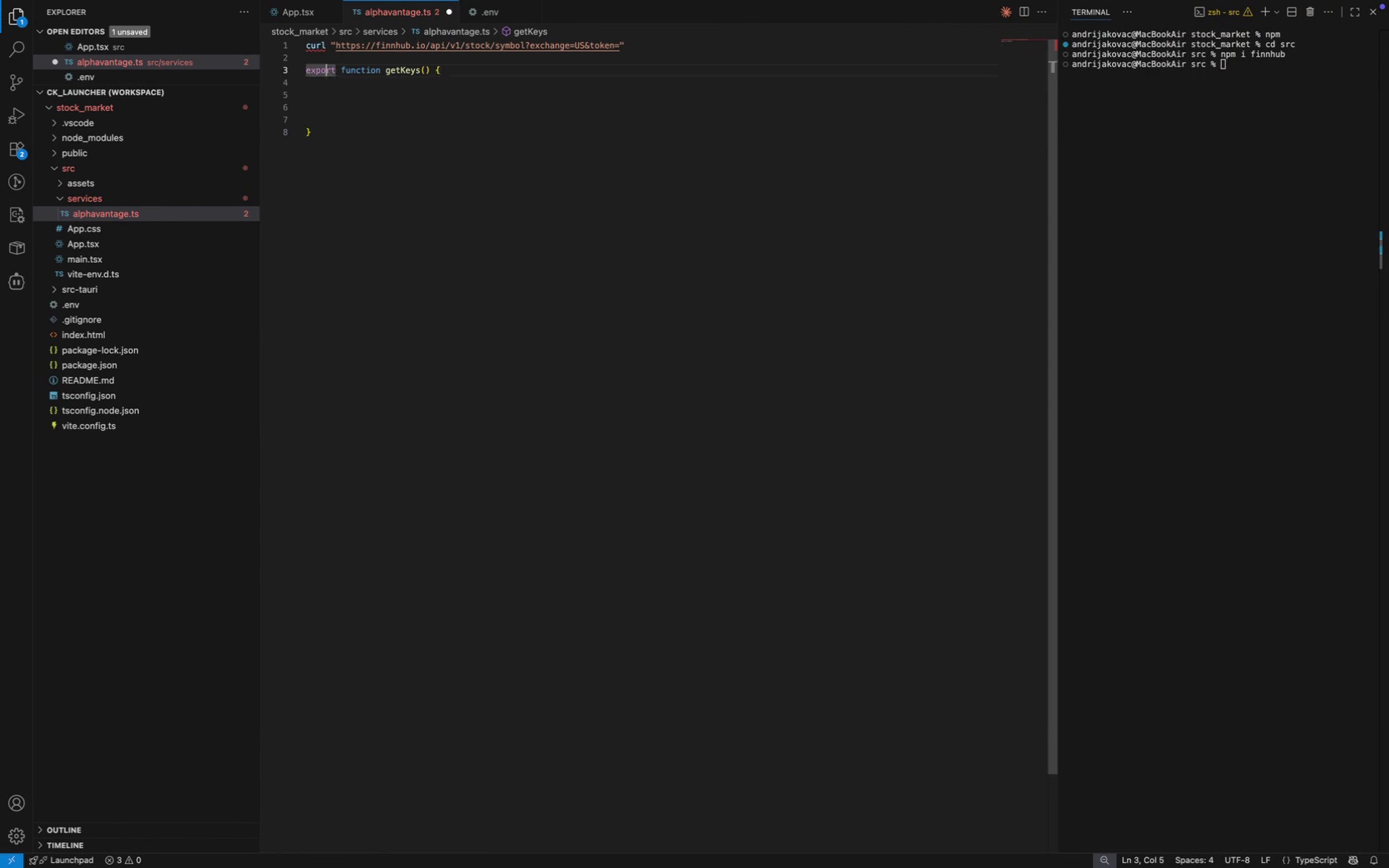 
key(ArrowUp)
 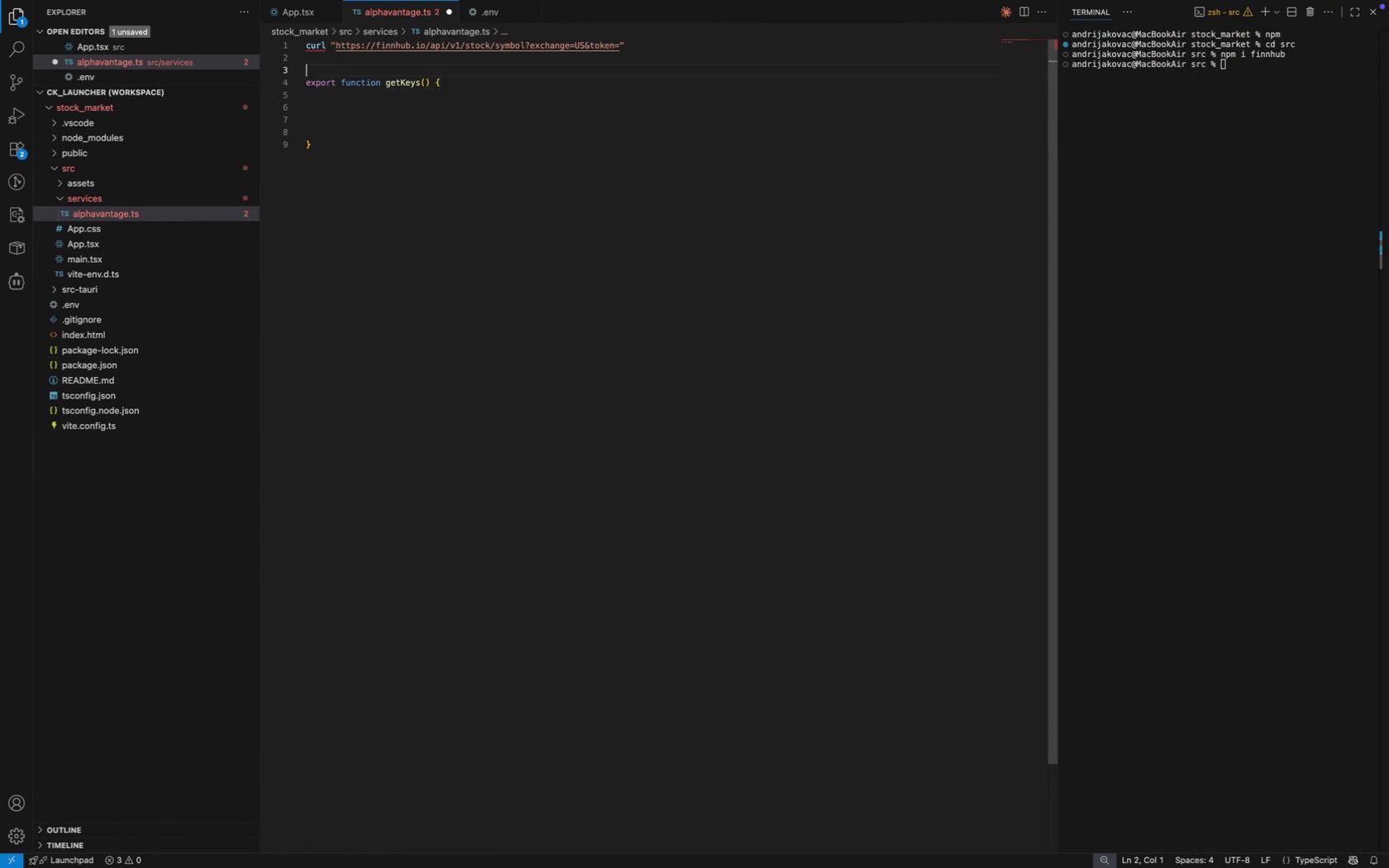 
key(Enter)
 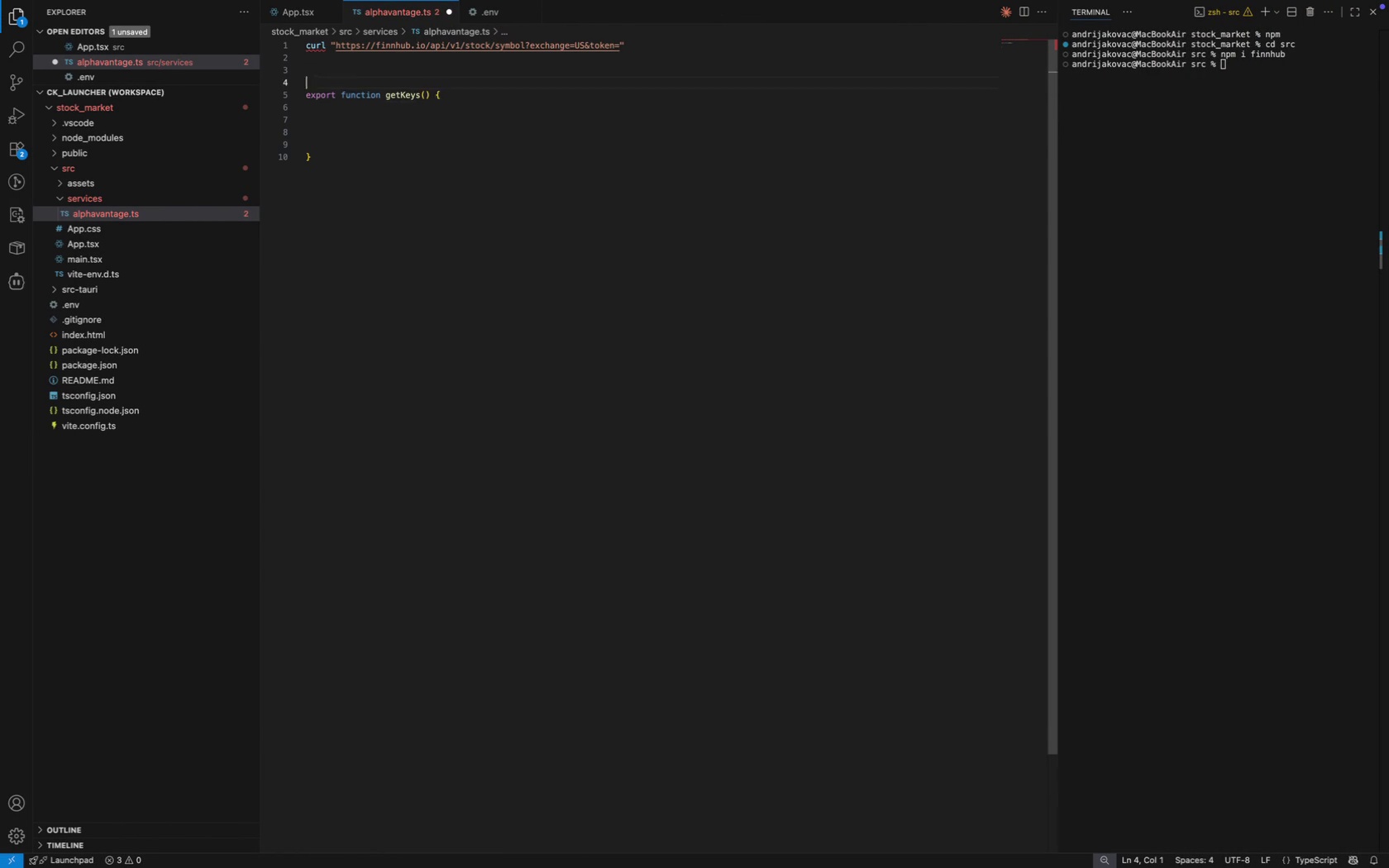 
key(Enter)
 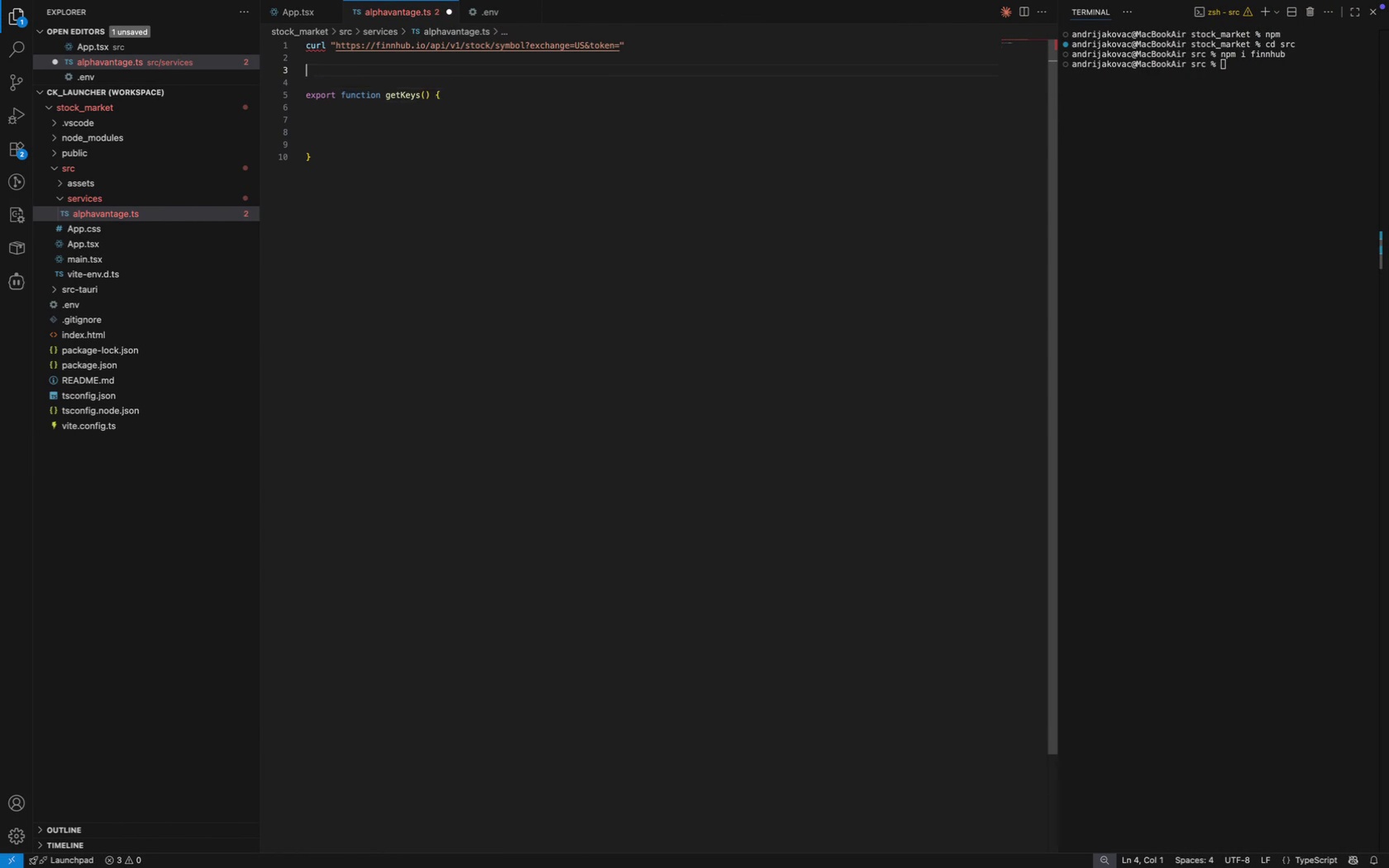 
key(ArrowUp)
 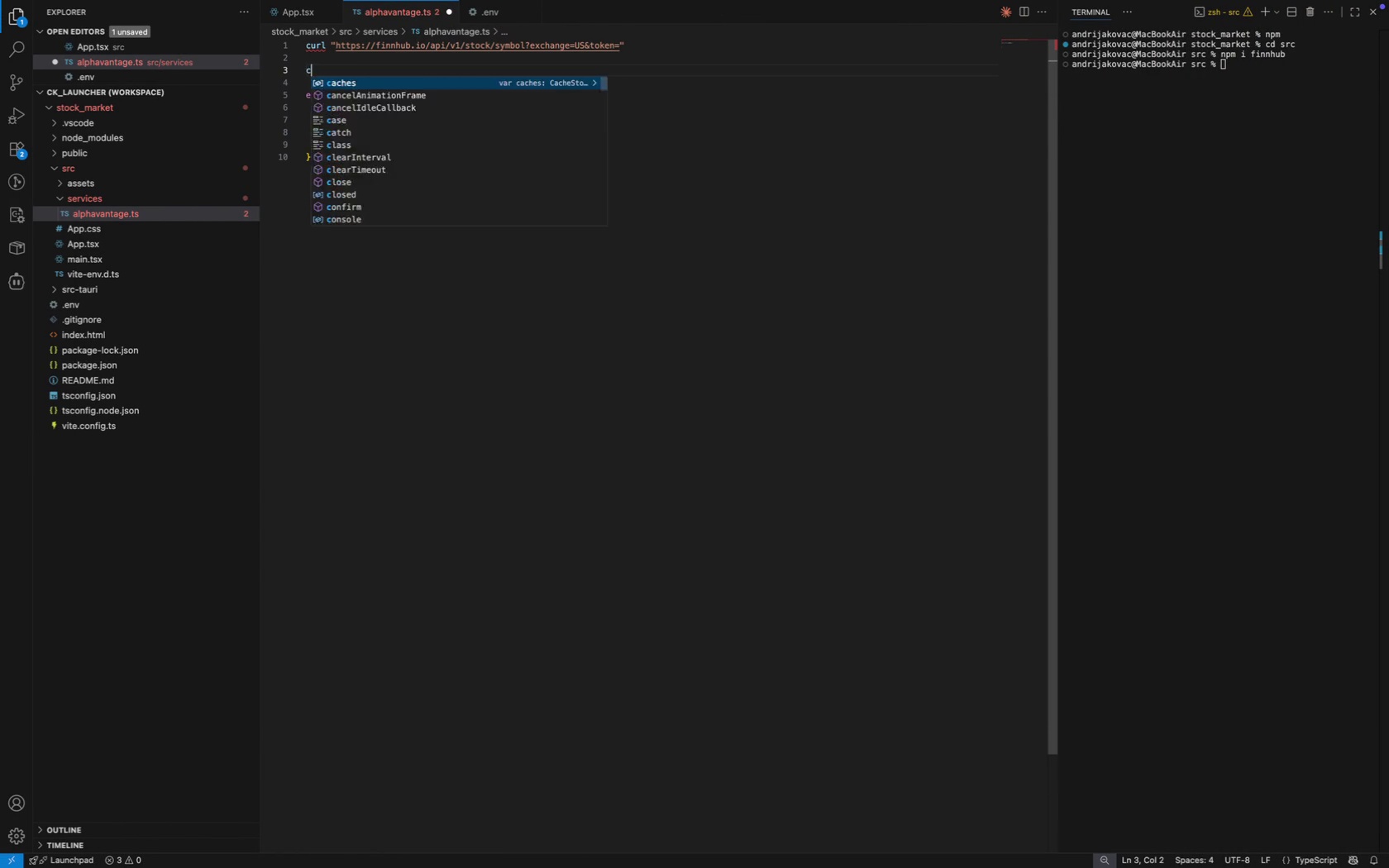 
type(const API_KEY = )